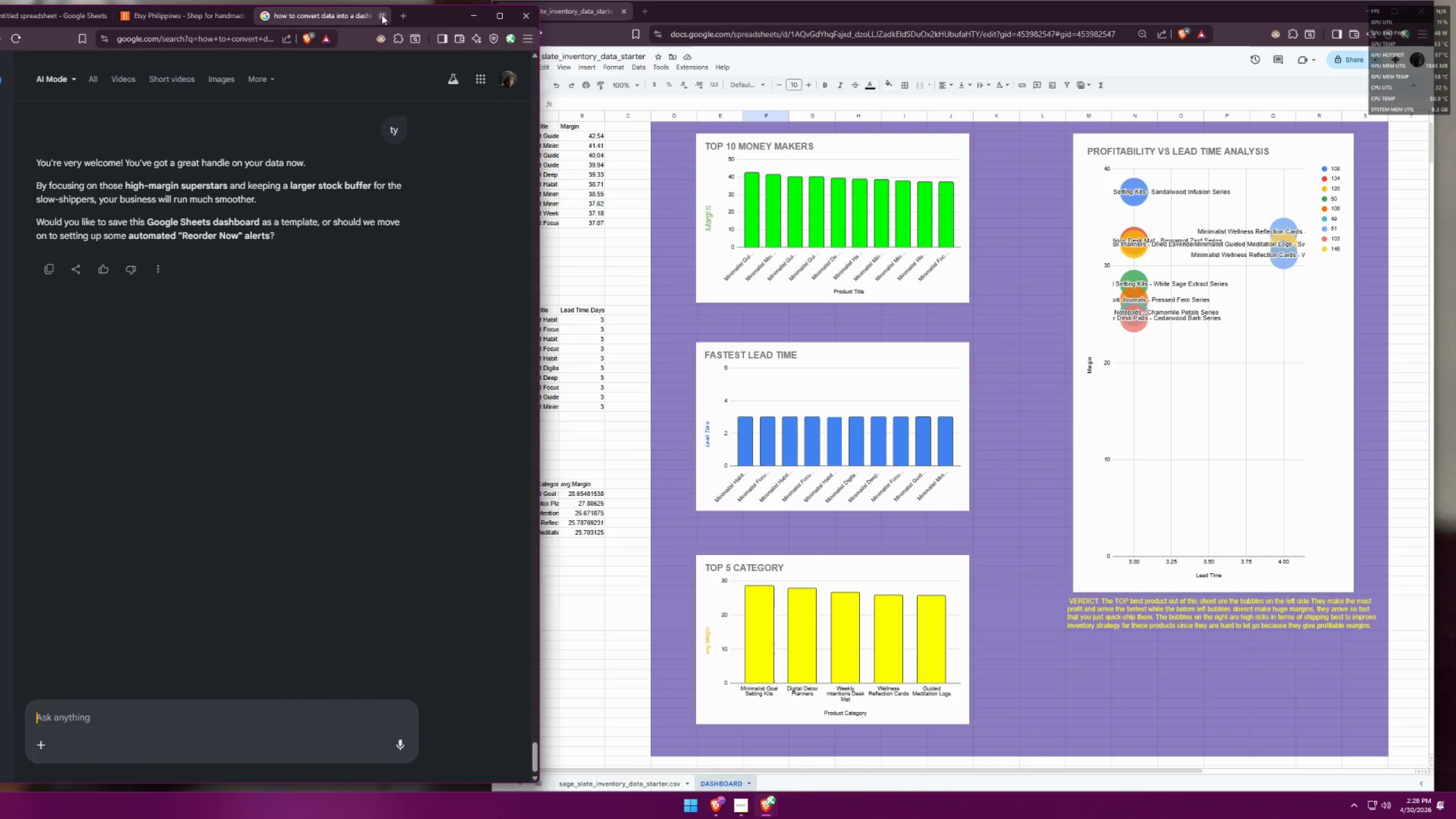 
left_click([379, 18])
 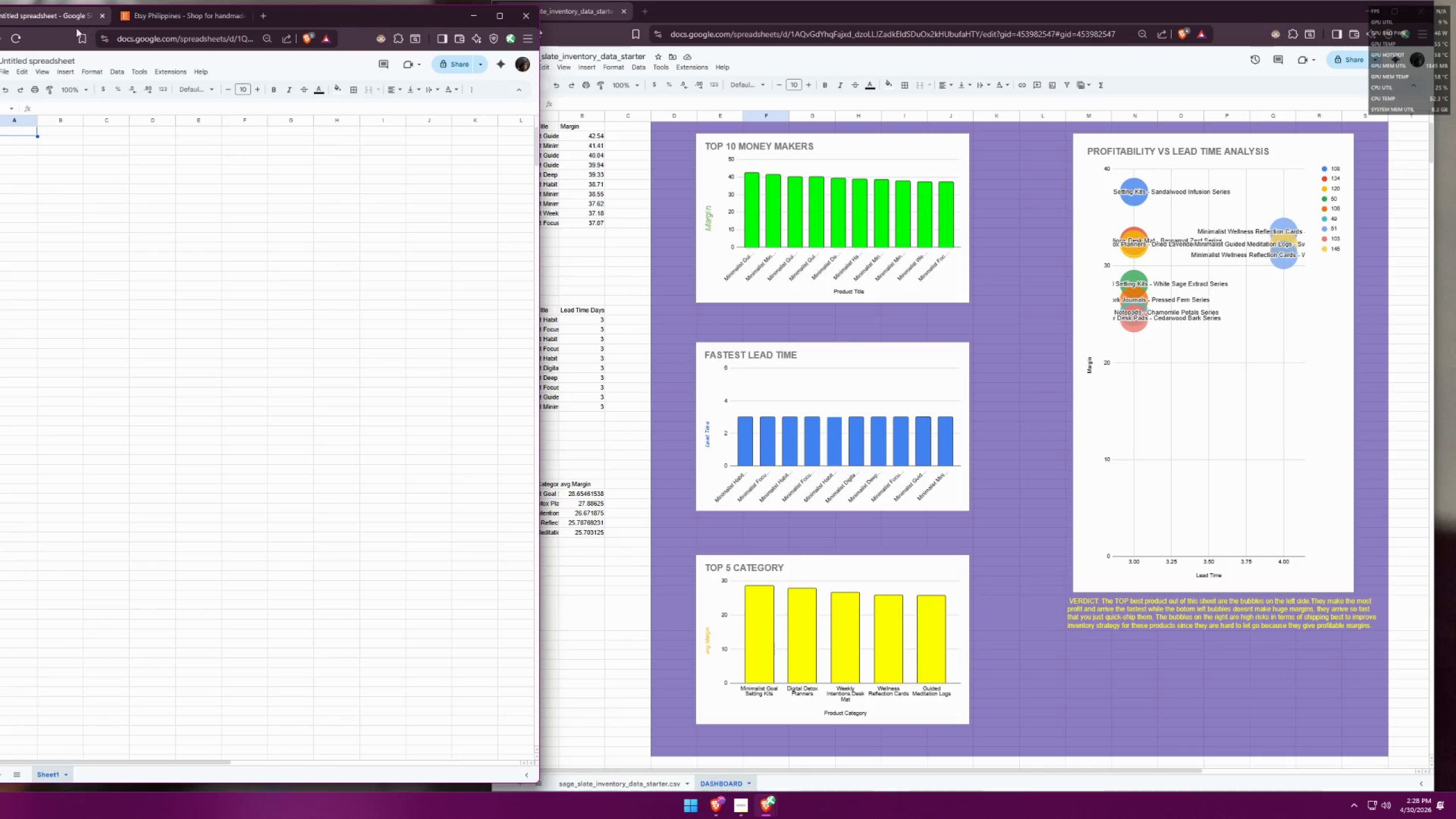 
left_click_drag(start_coordinate=[59, 16], to_coordinate=[721, 21])
 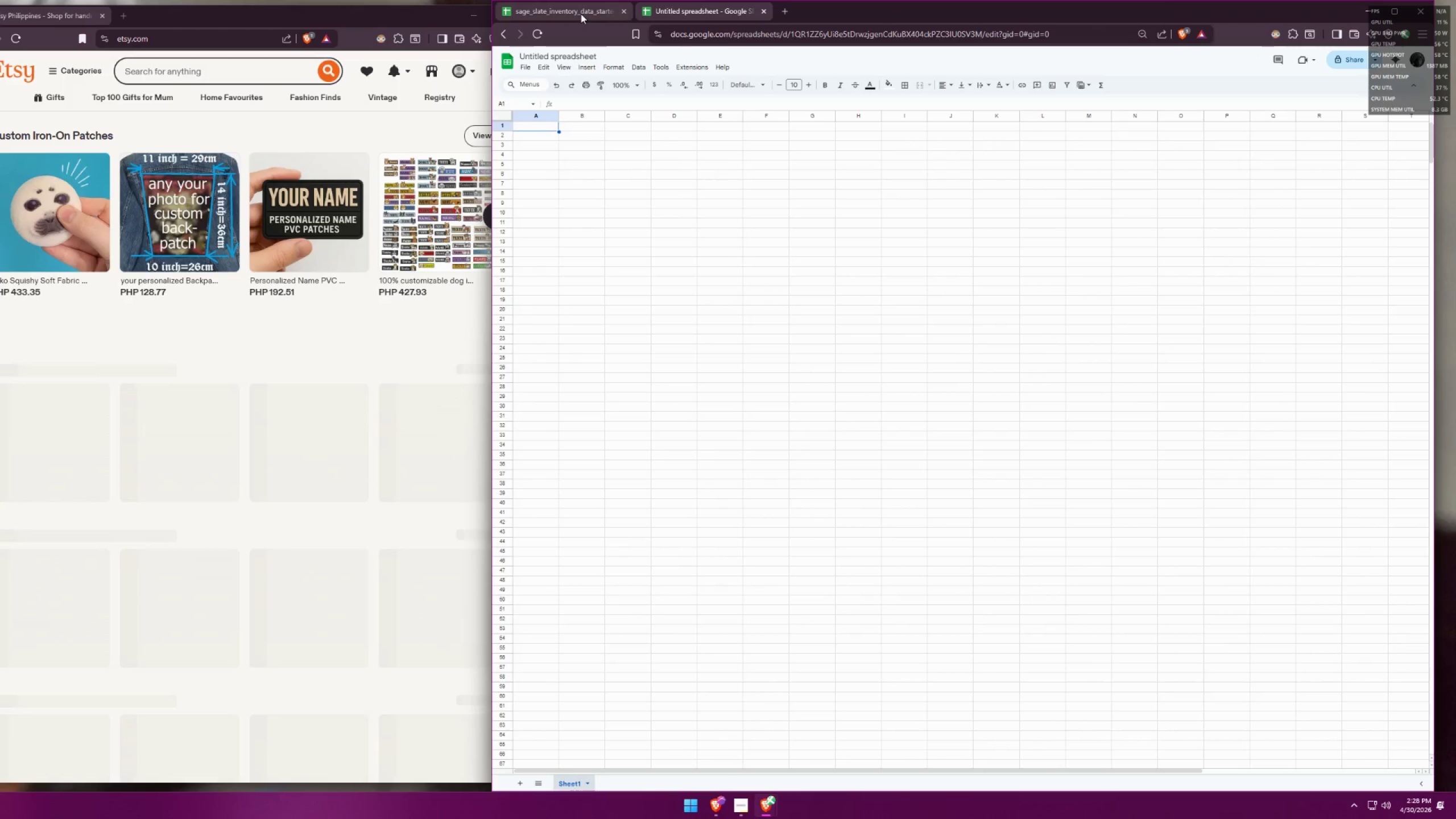 
left_click_drag(start_coordinate=[581, 14], to_coordinate=[180, 27])